 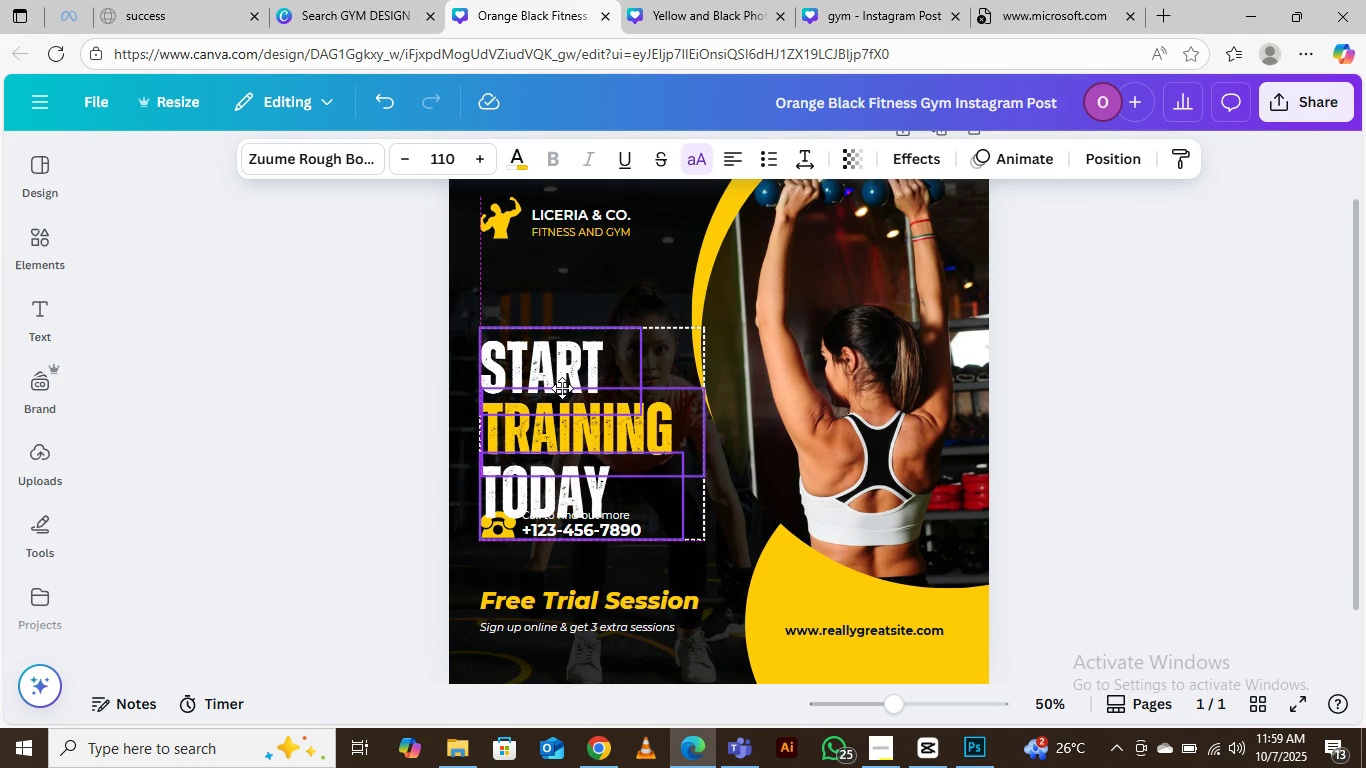 
left_click([265, 273])
 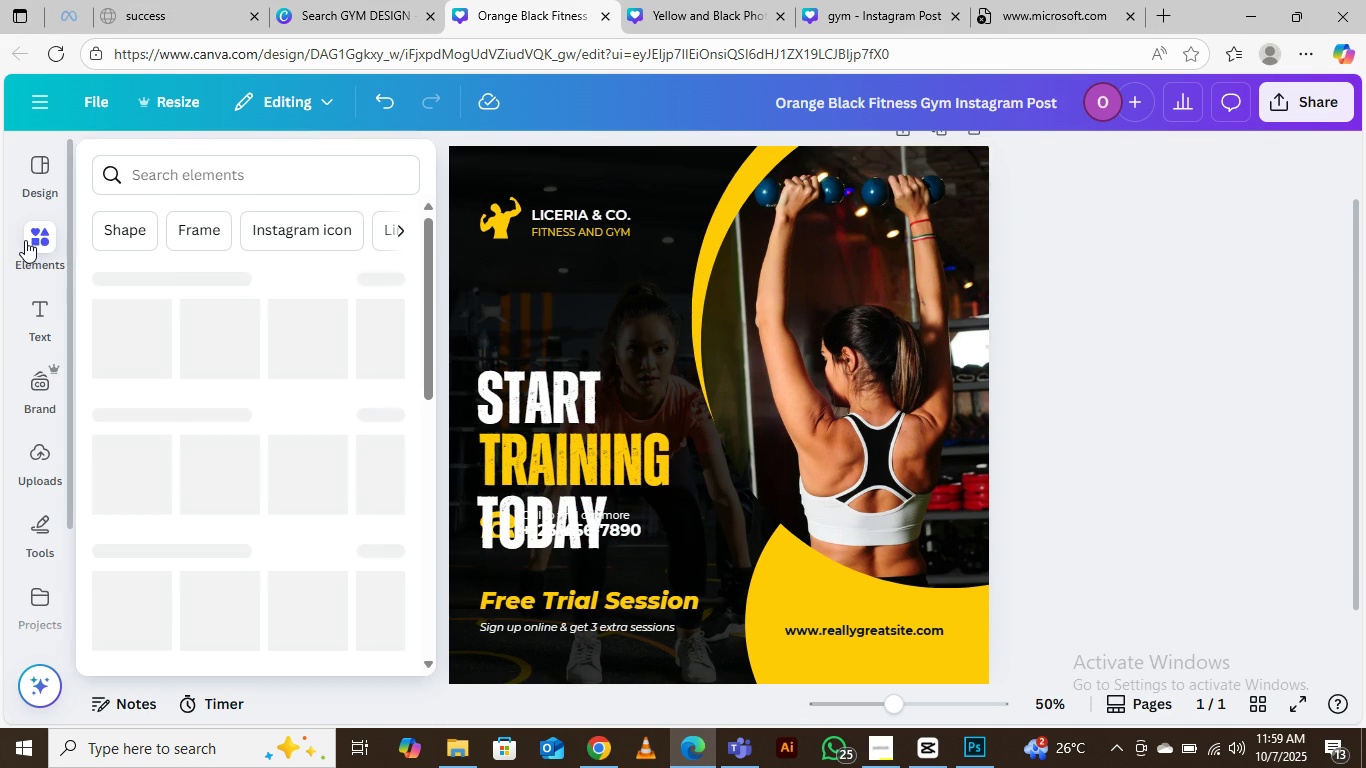 
left_click([25, 240])
 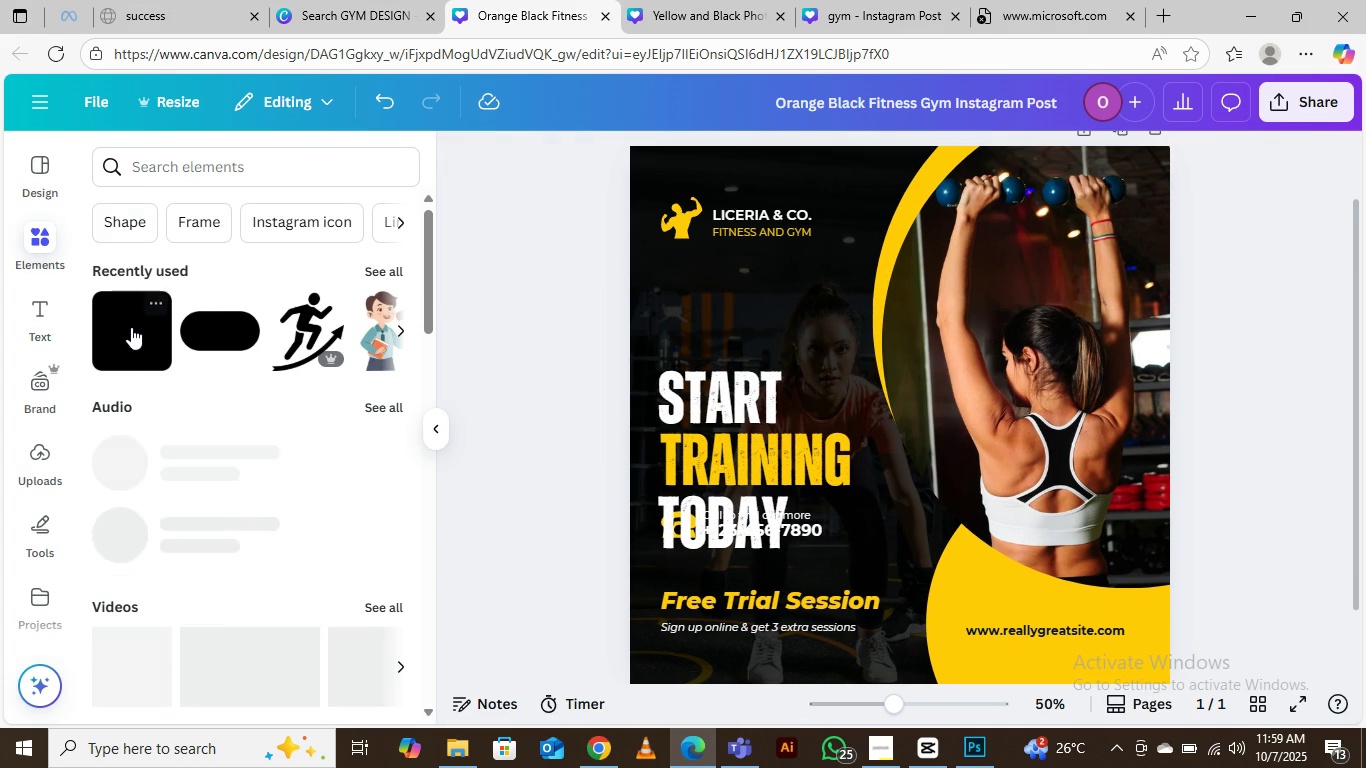 
left_click([131, 327])
 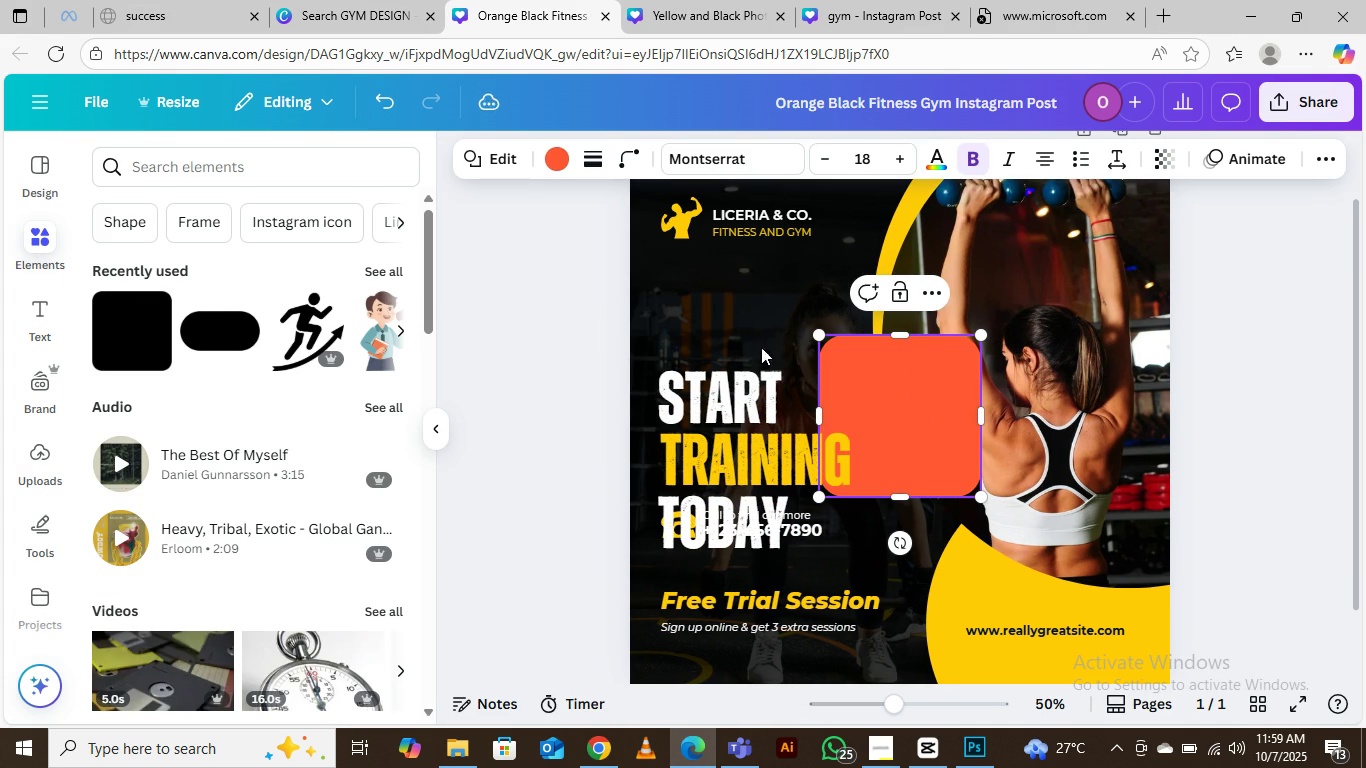 
left_click([494, 315])